 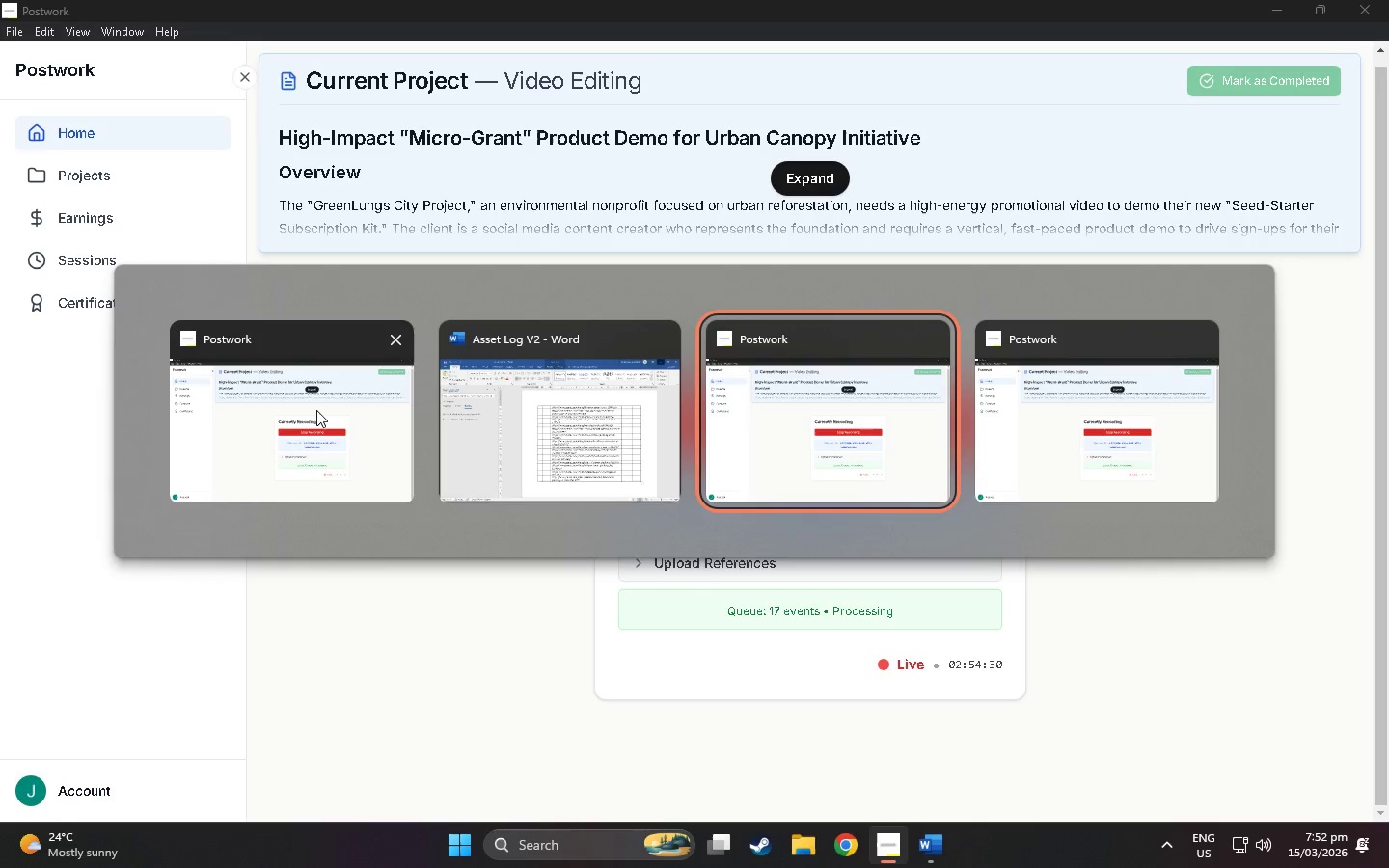 
key(Alt+Tab)
 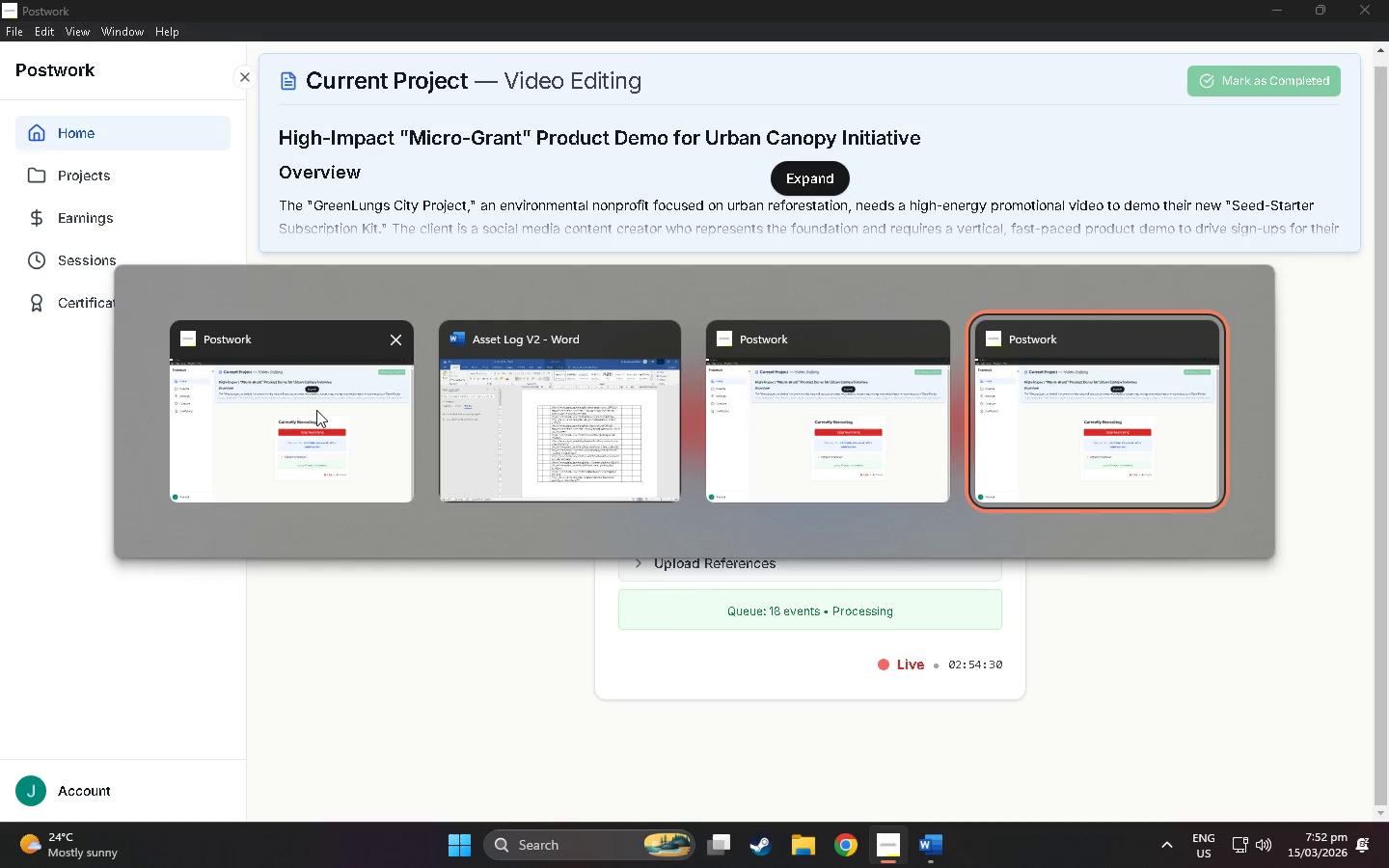 
key(Alt+Tab)
 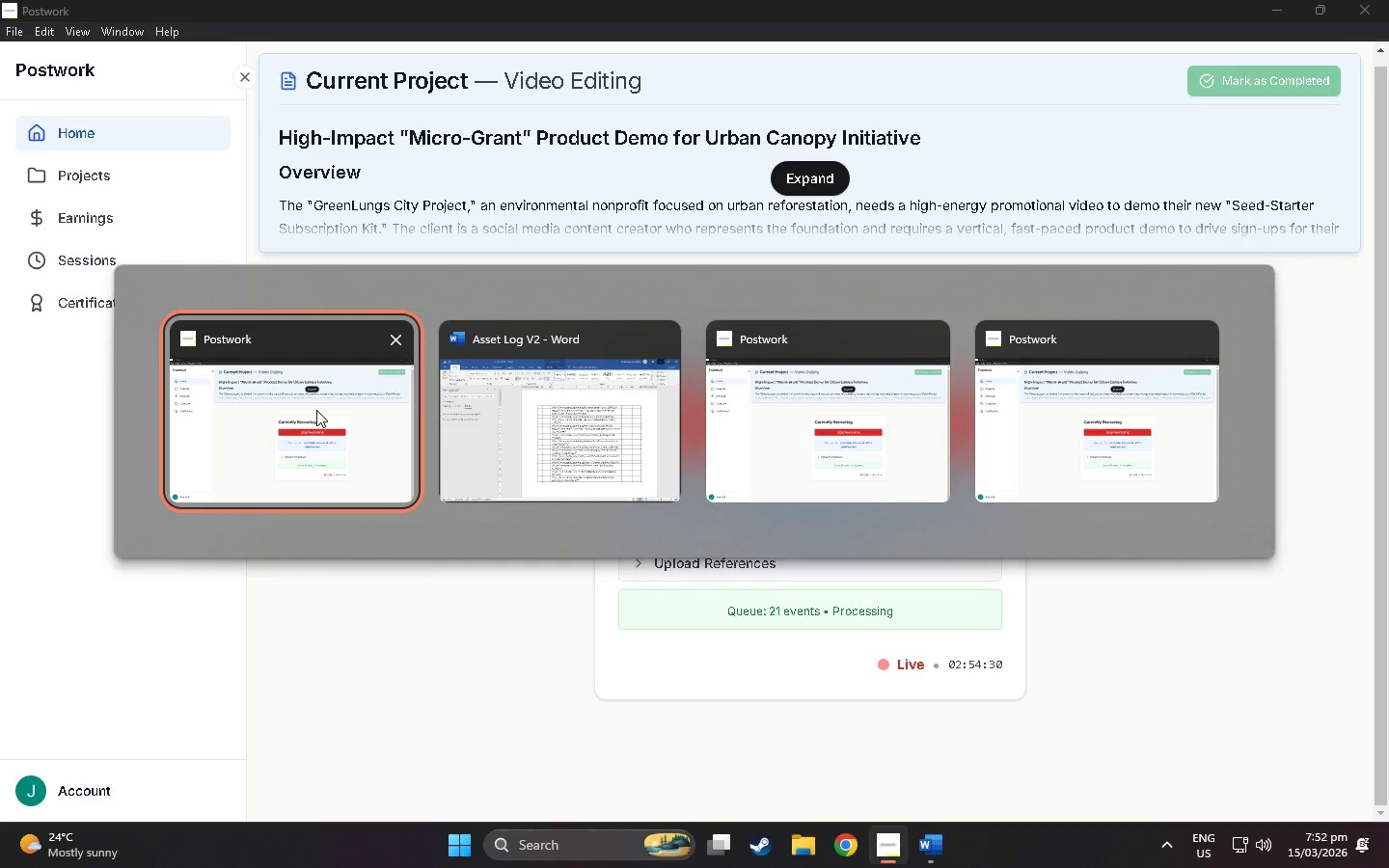 
key(Alt+Tab)
 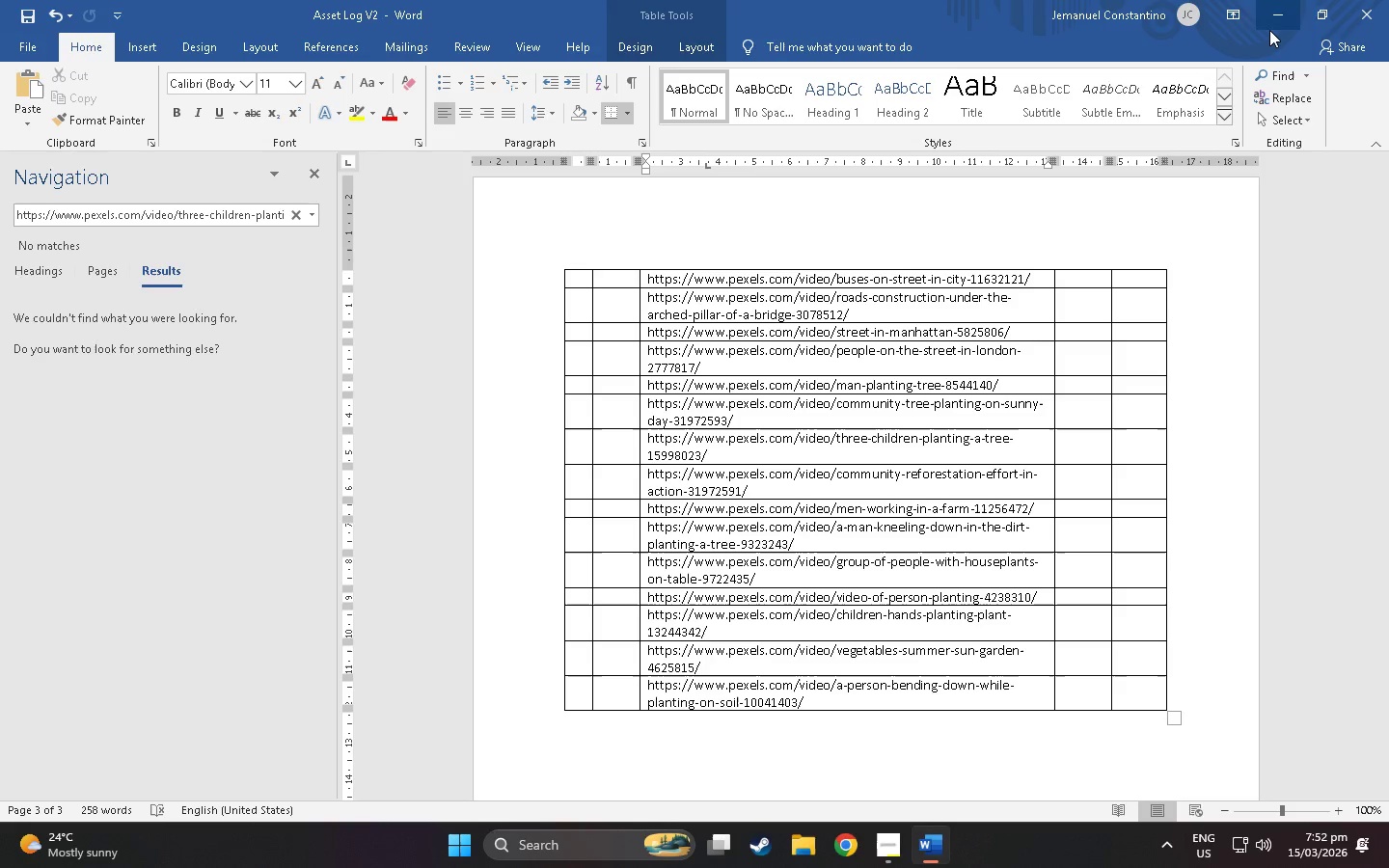 
left_click([1271, 14])